 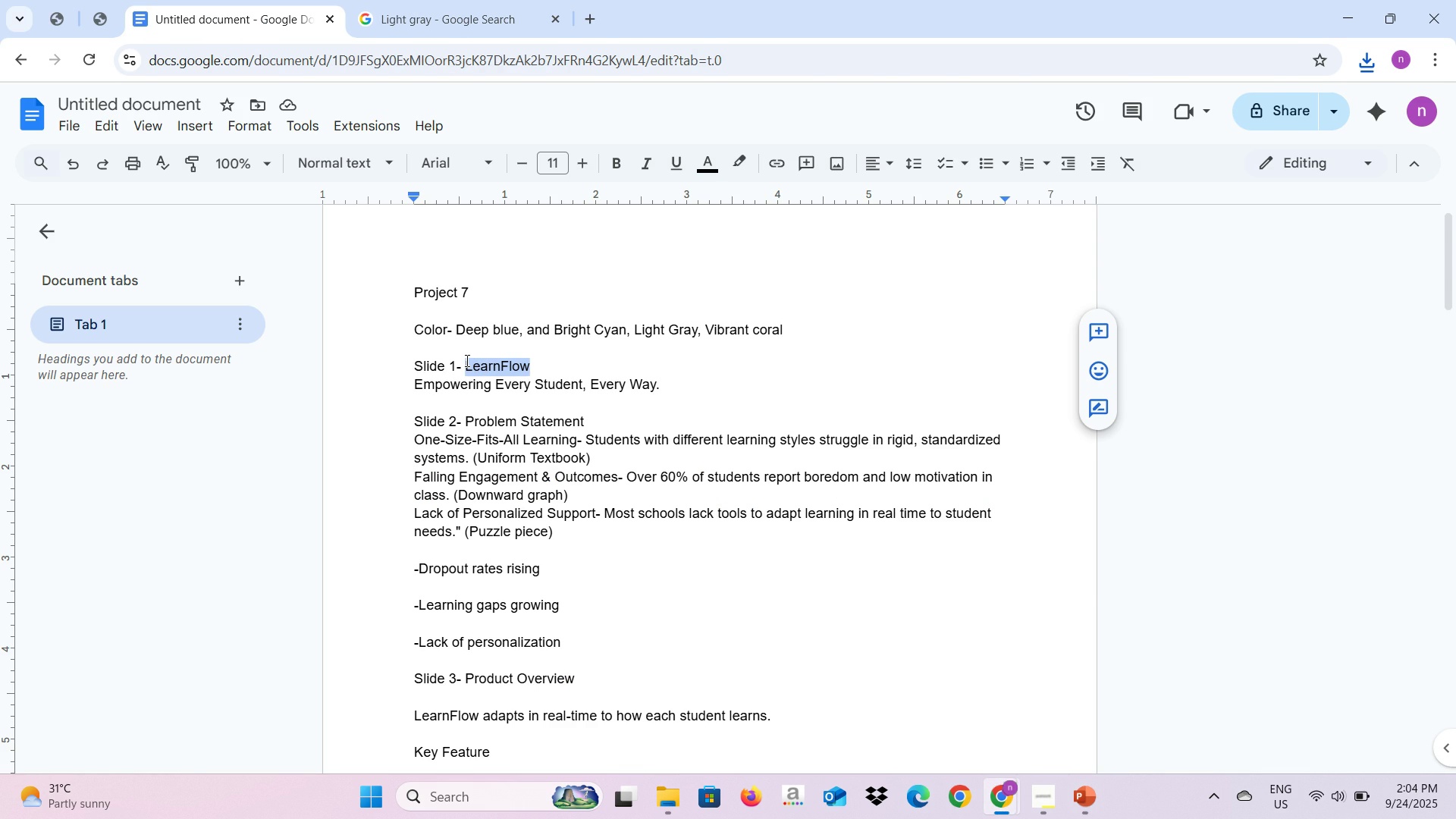 
key(Control+C)
 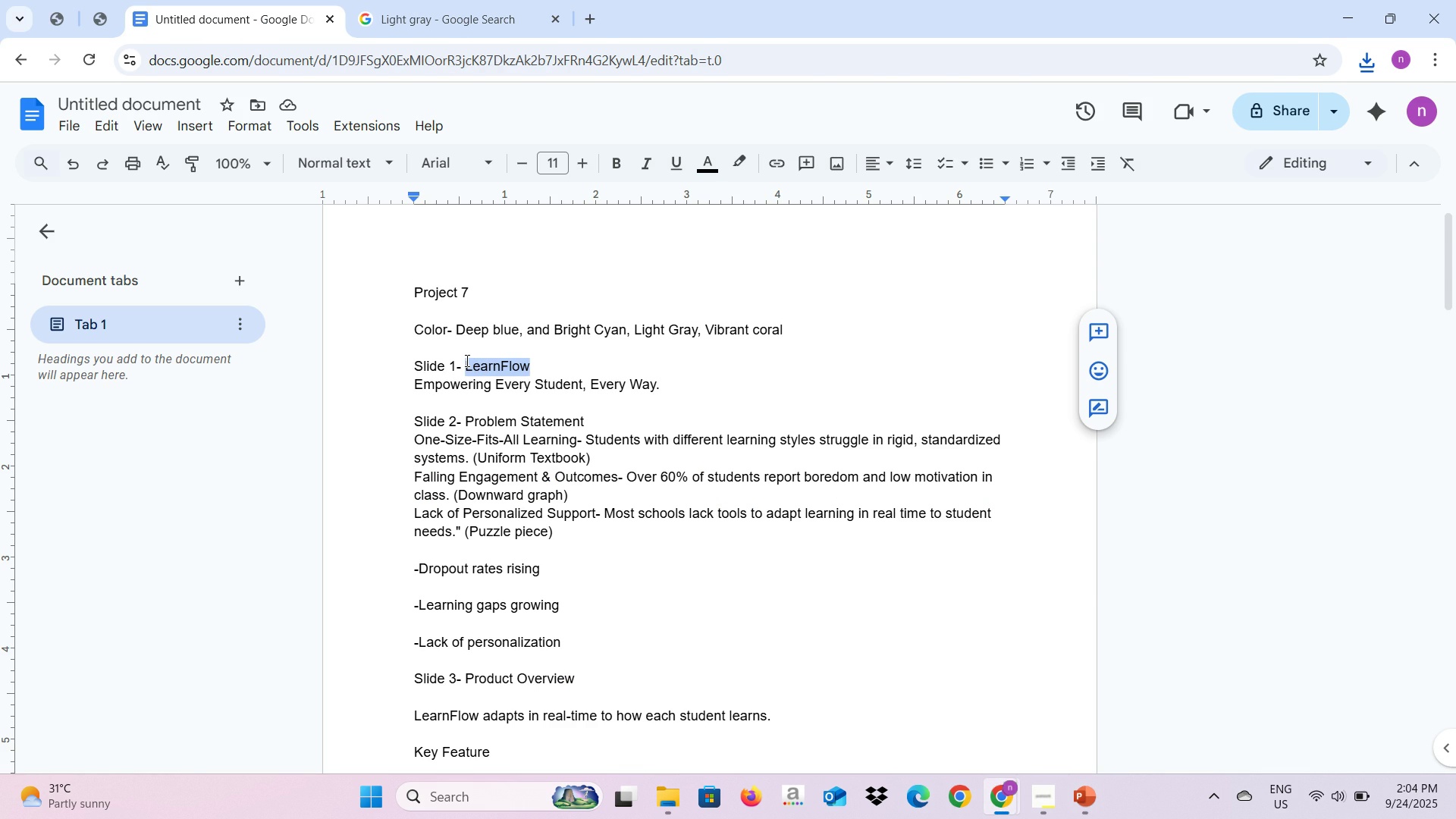 
key(Alt+AltLeft)
 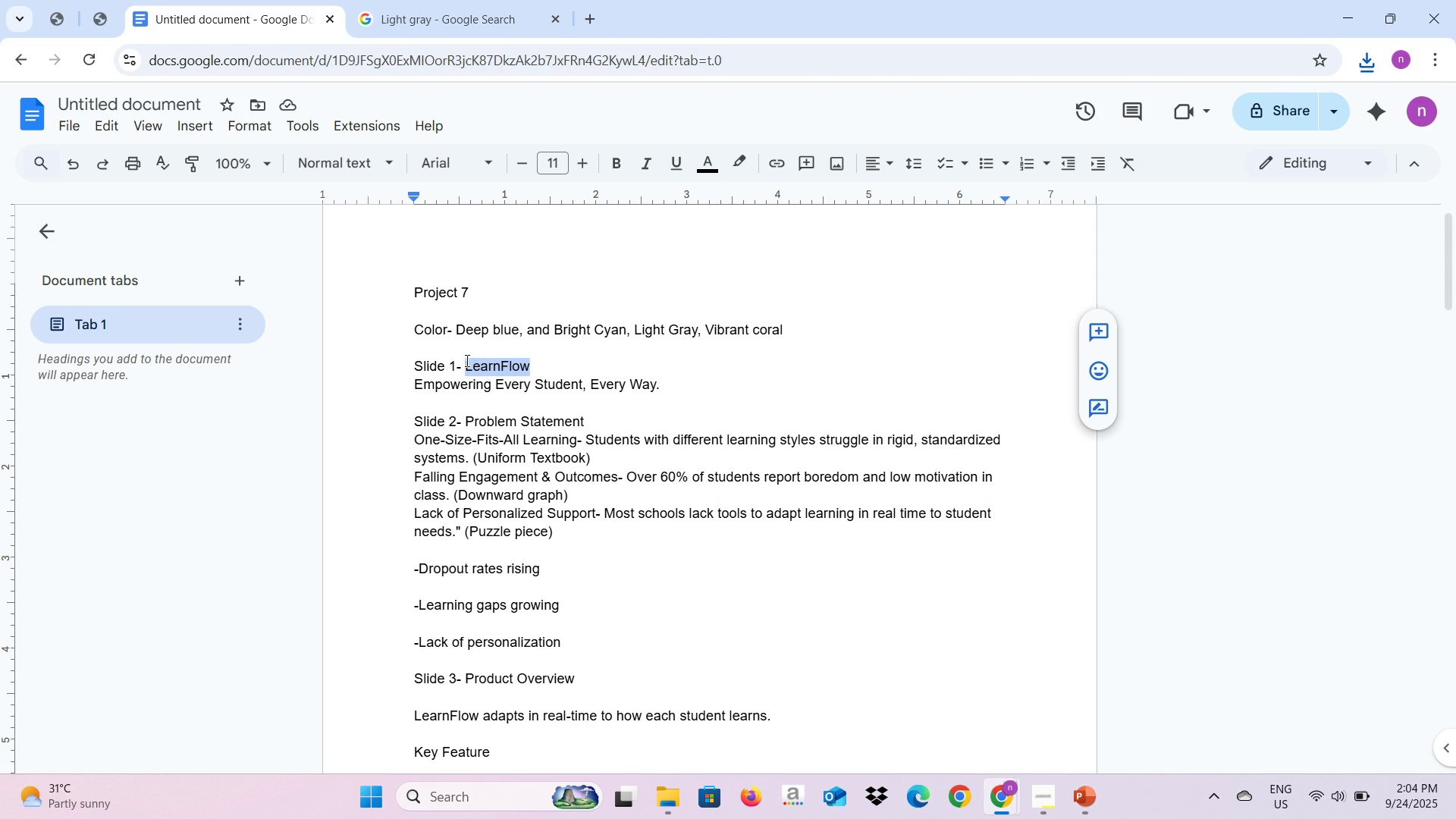 
key(Alt+Tab)
 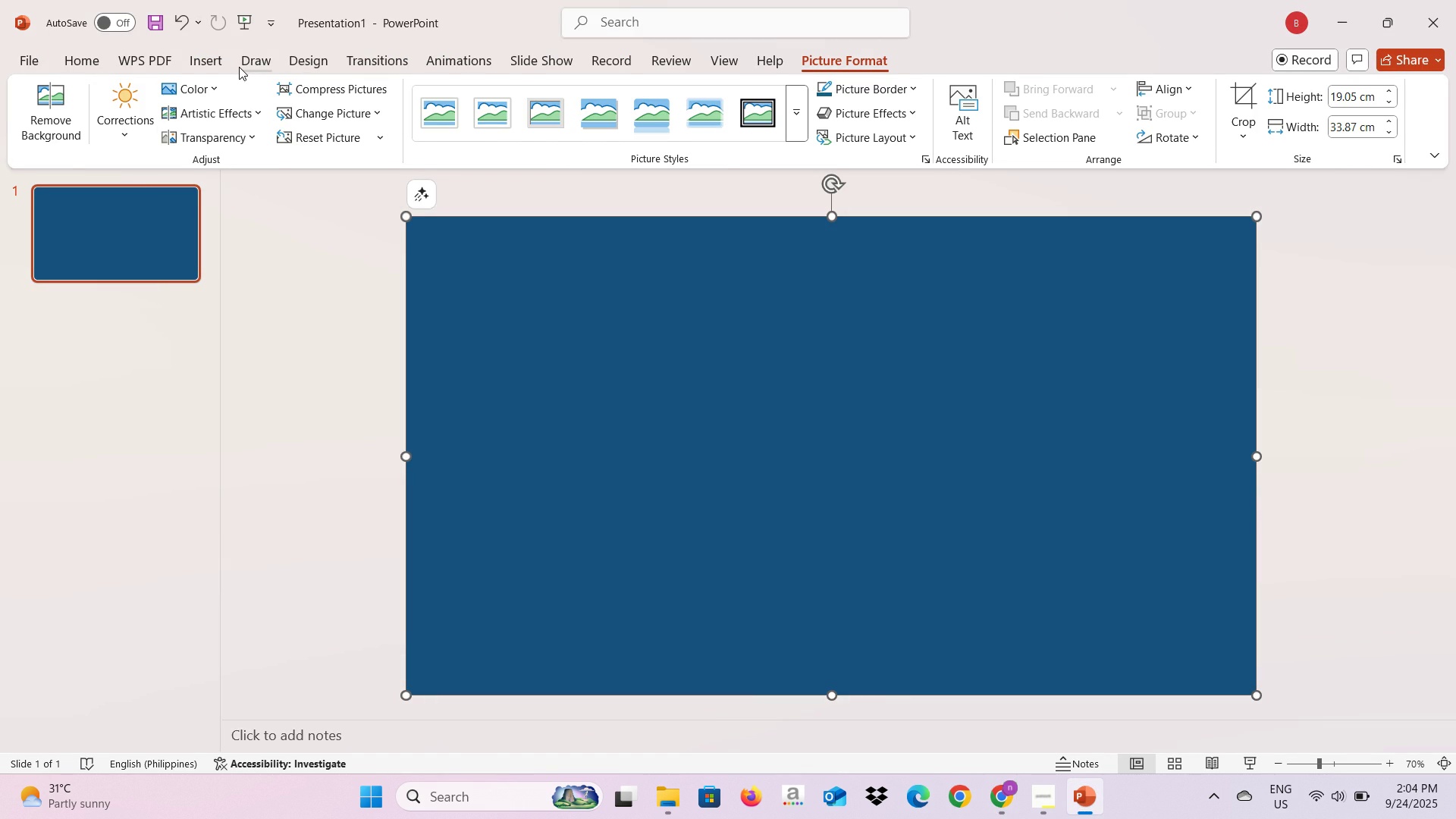 
left_click([214, 61])
 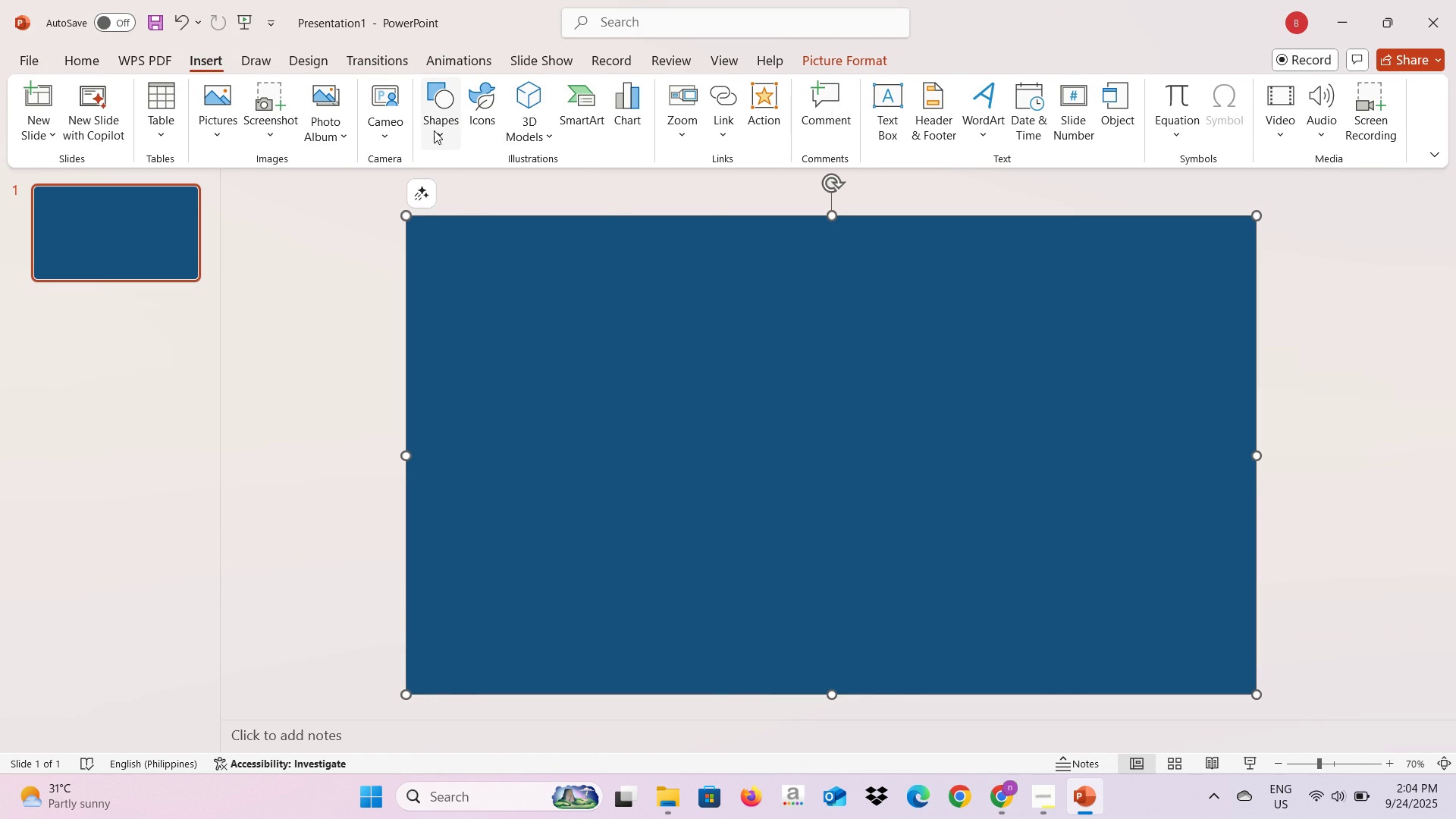 
left_click([433, 137])
 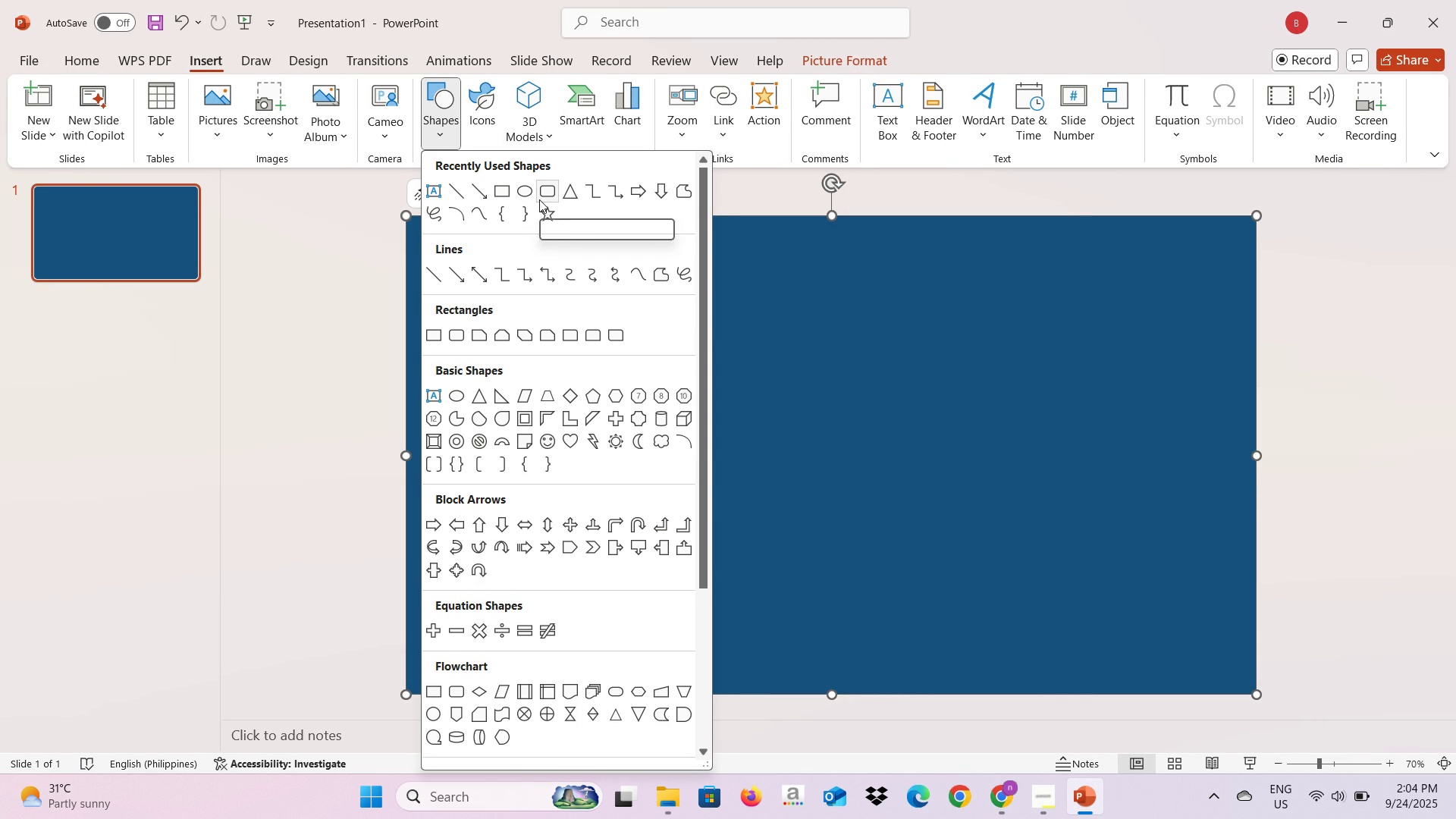 
left_click([539, 199])